 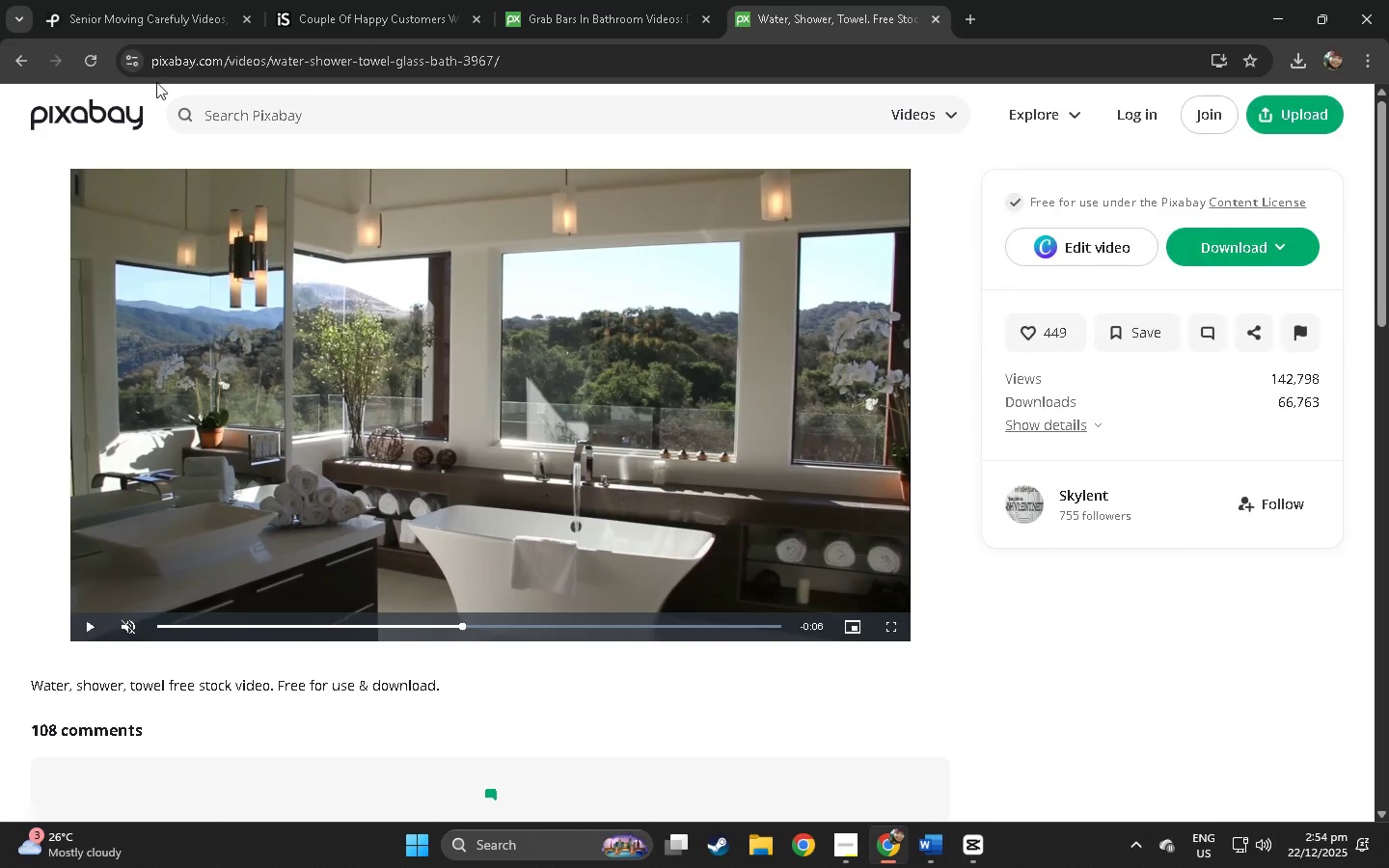 
left_click([95, 0])
 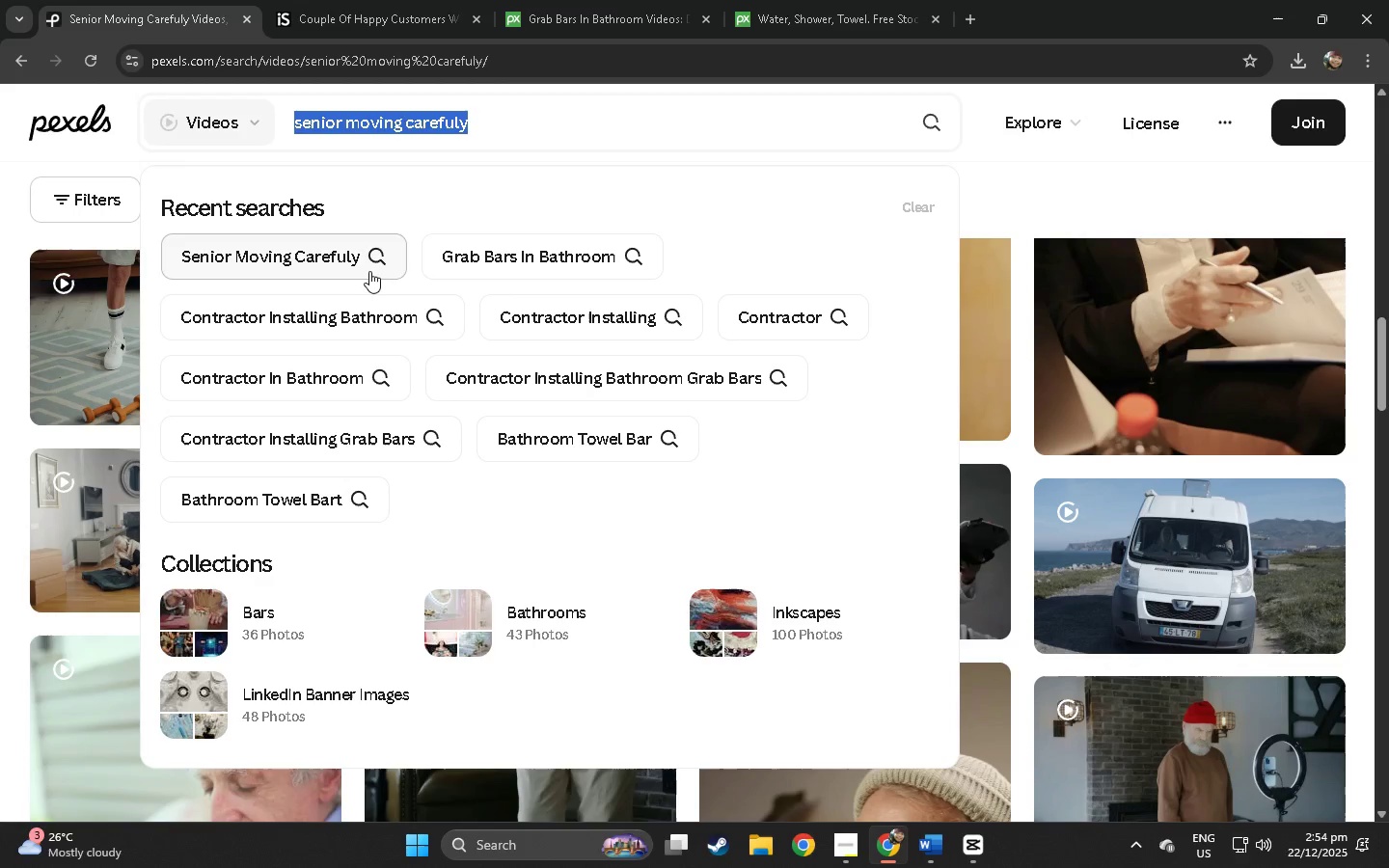 
left_click([0, 378])
 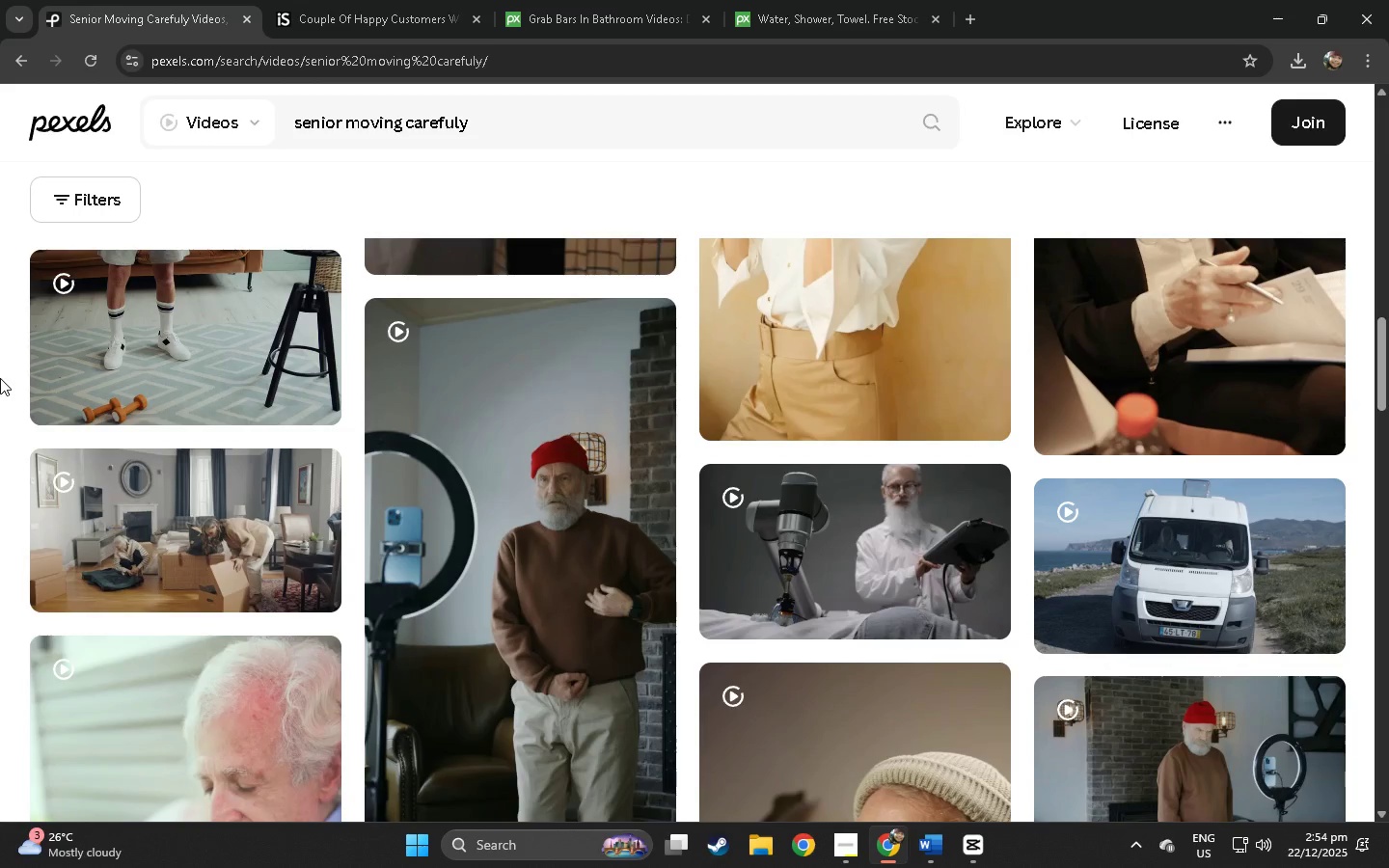 
scroll: coordinate [153, 446], scroll_direction: down, amount: 48.0
 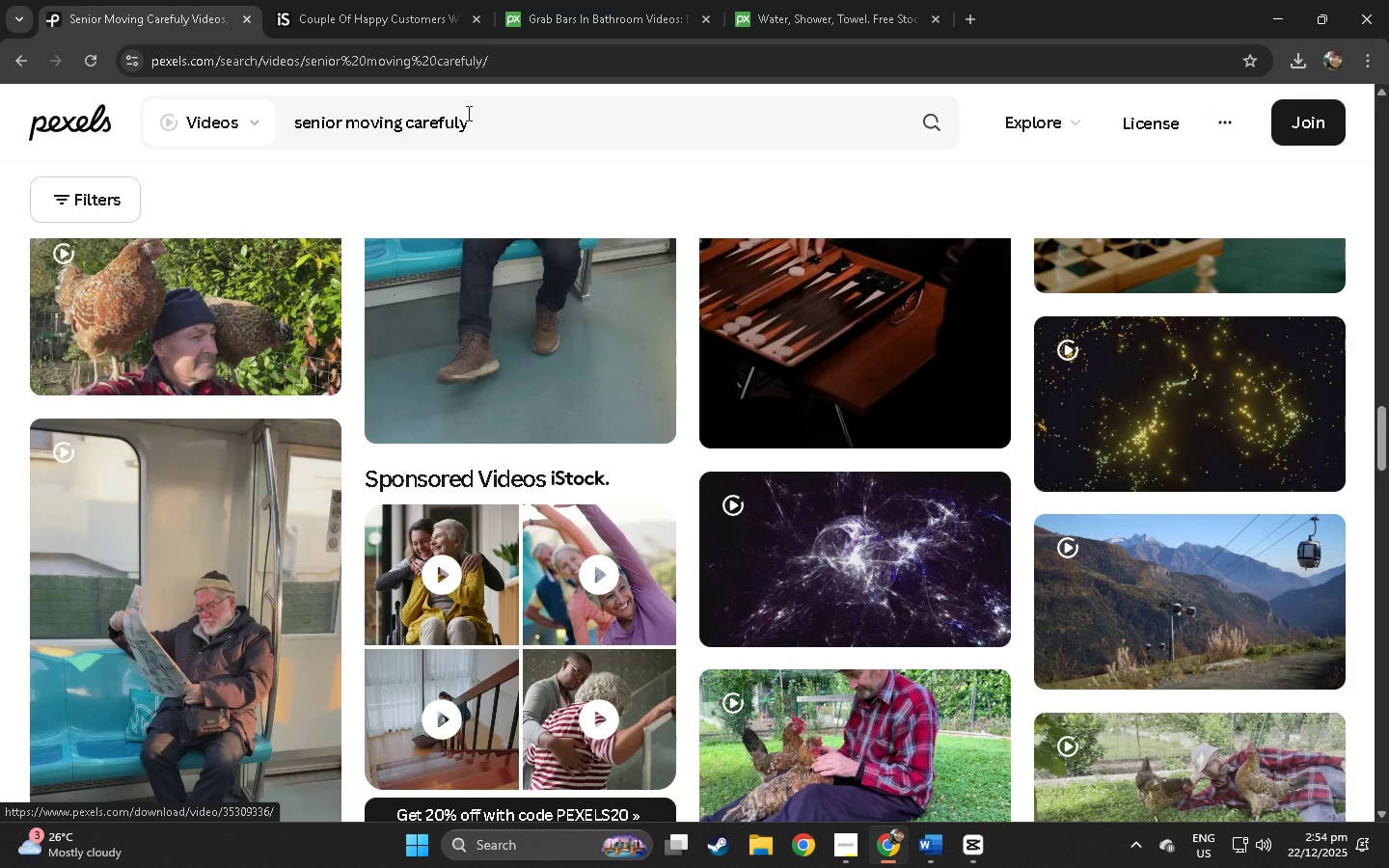 
left_click_drag(start_coordinate=[496, 132], to_coordinate=[350, 145])
 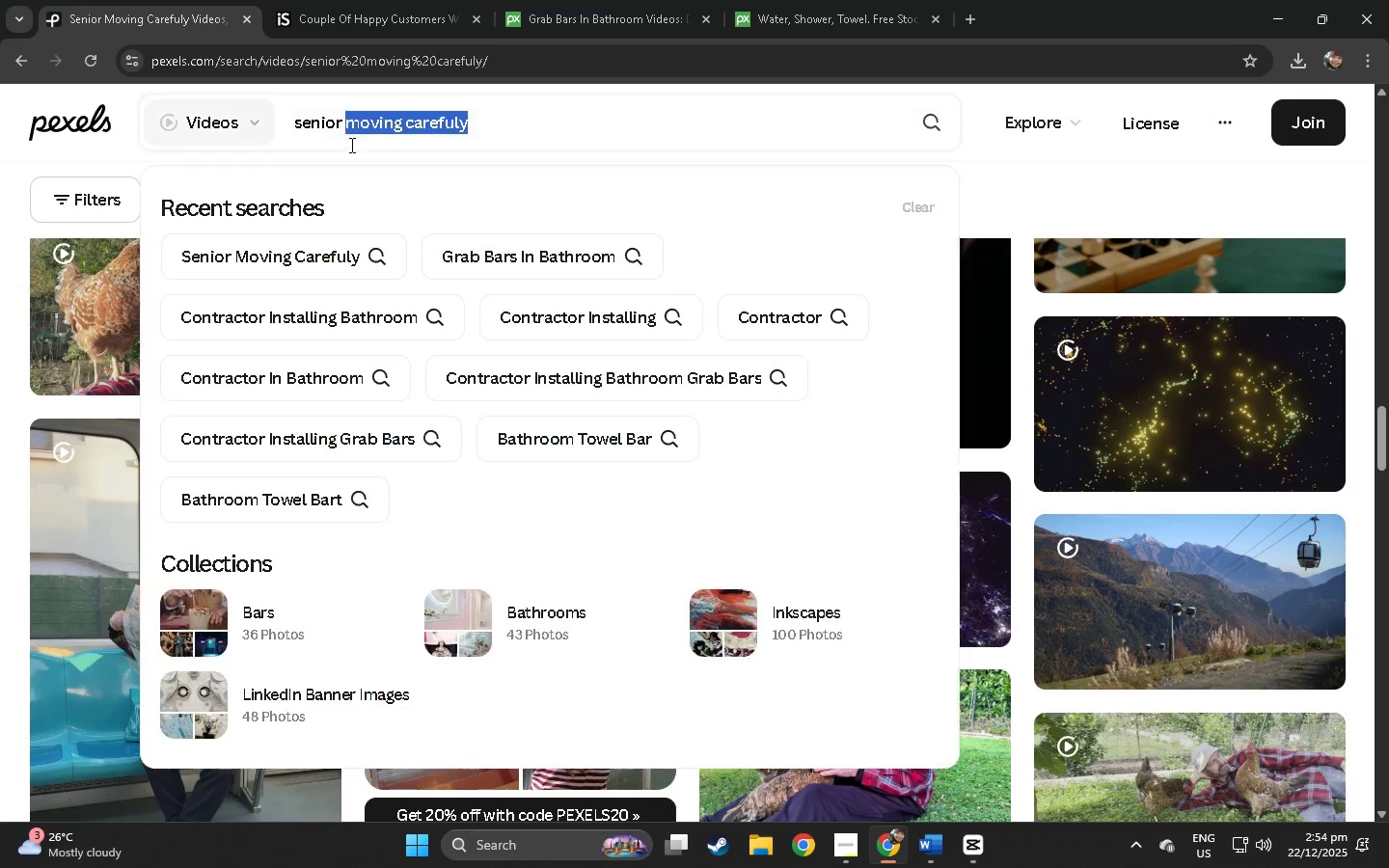 
type(walking to bathroom\)
 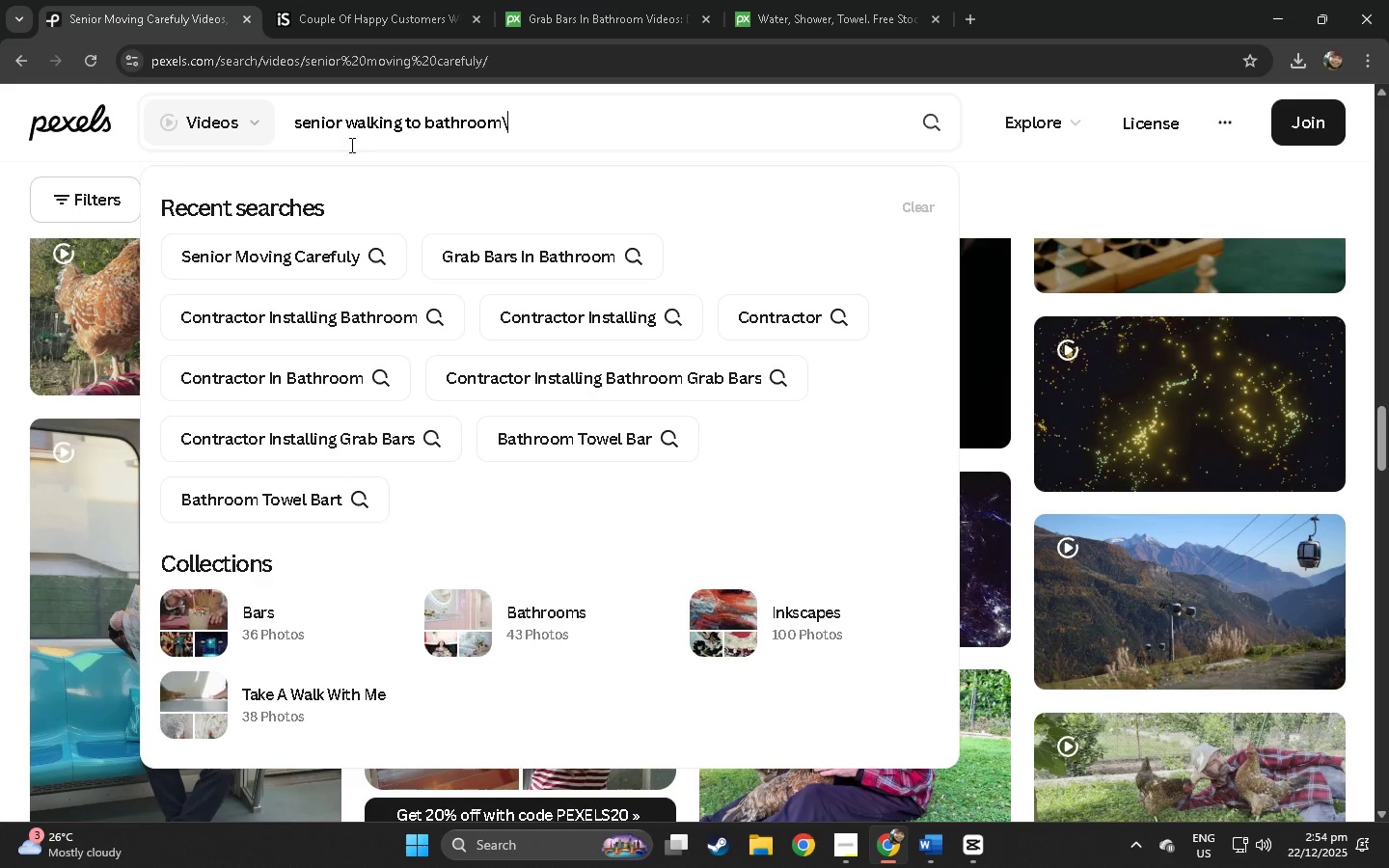 
key(Enter)
 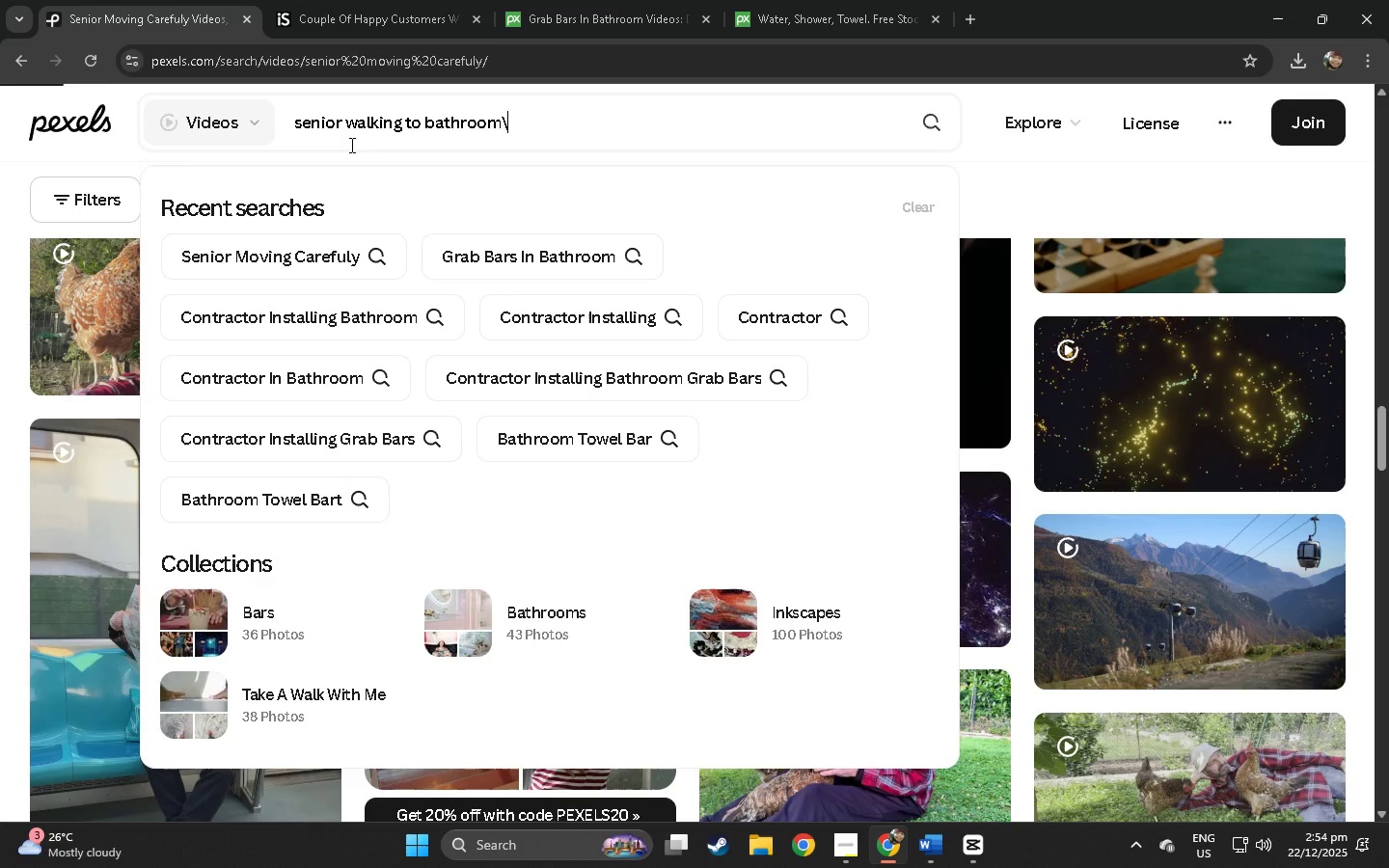 
key(Enter)
 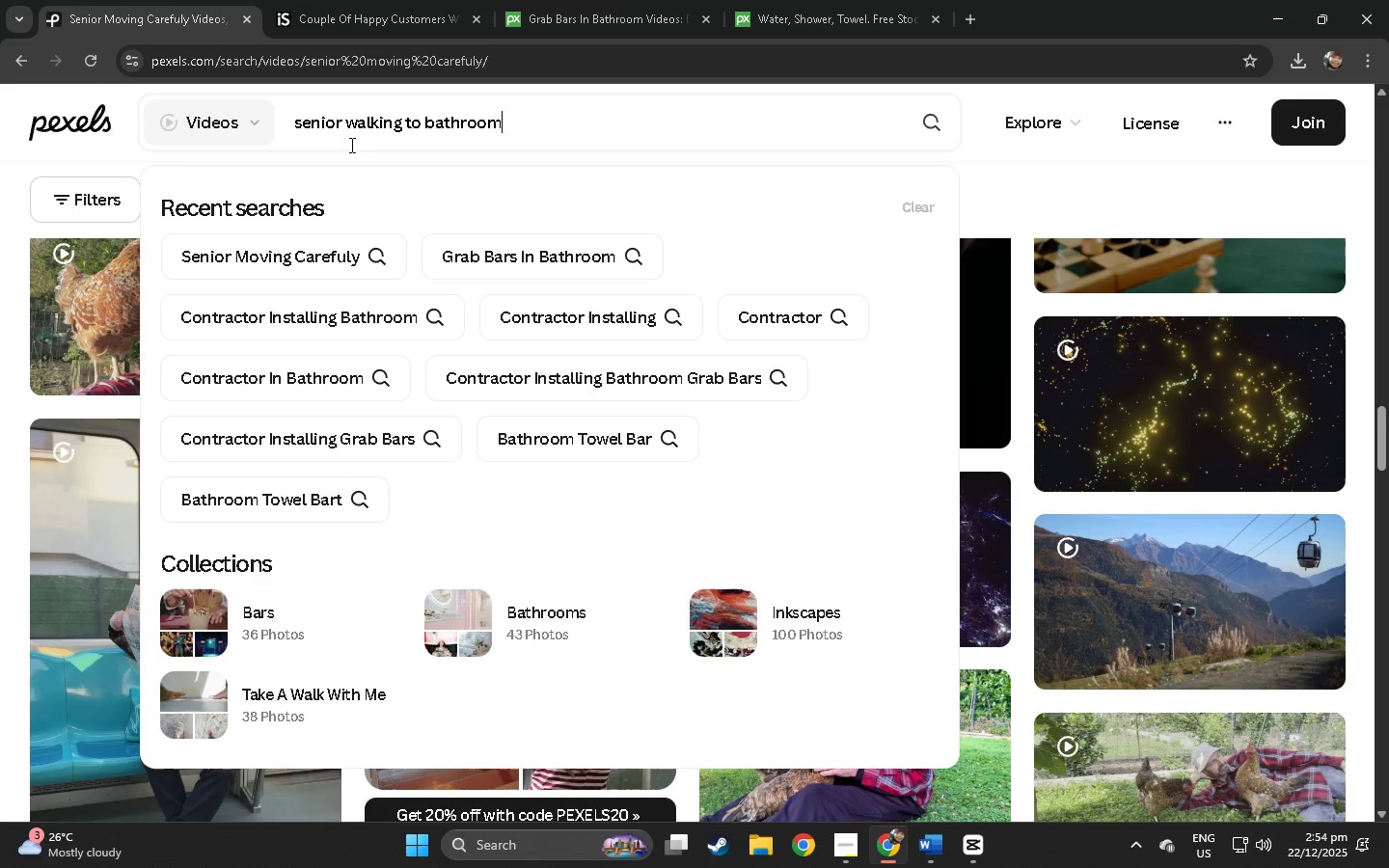 
key(Backspace)
 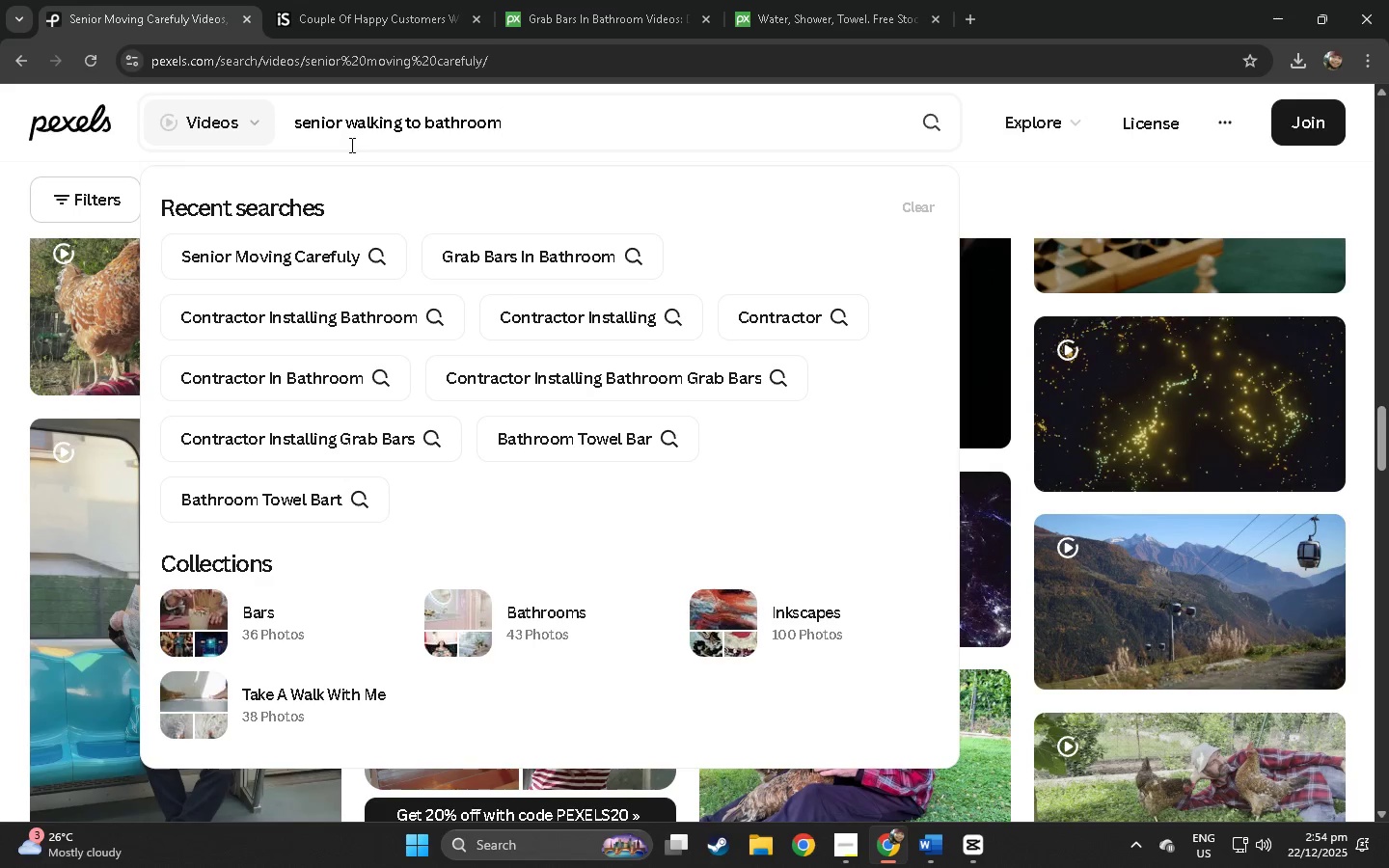 
key(Enter)
 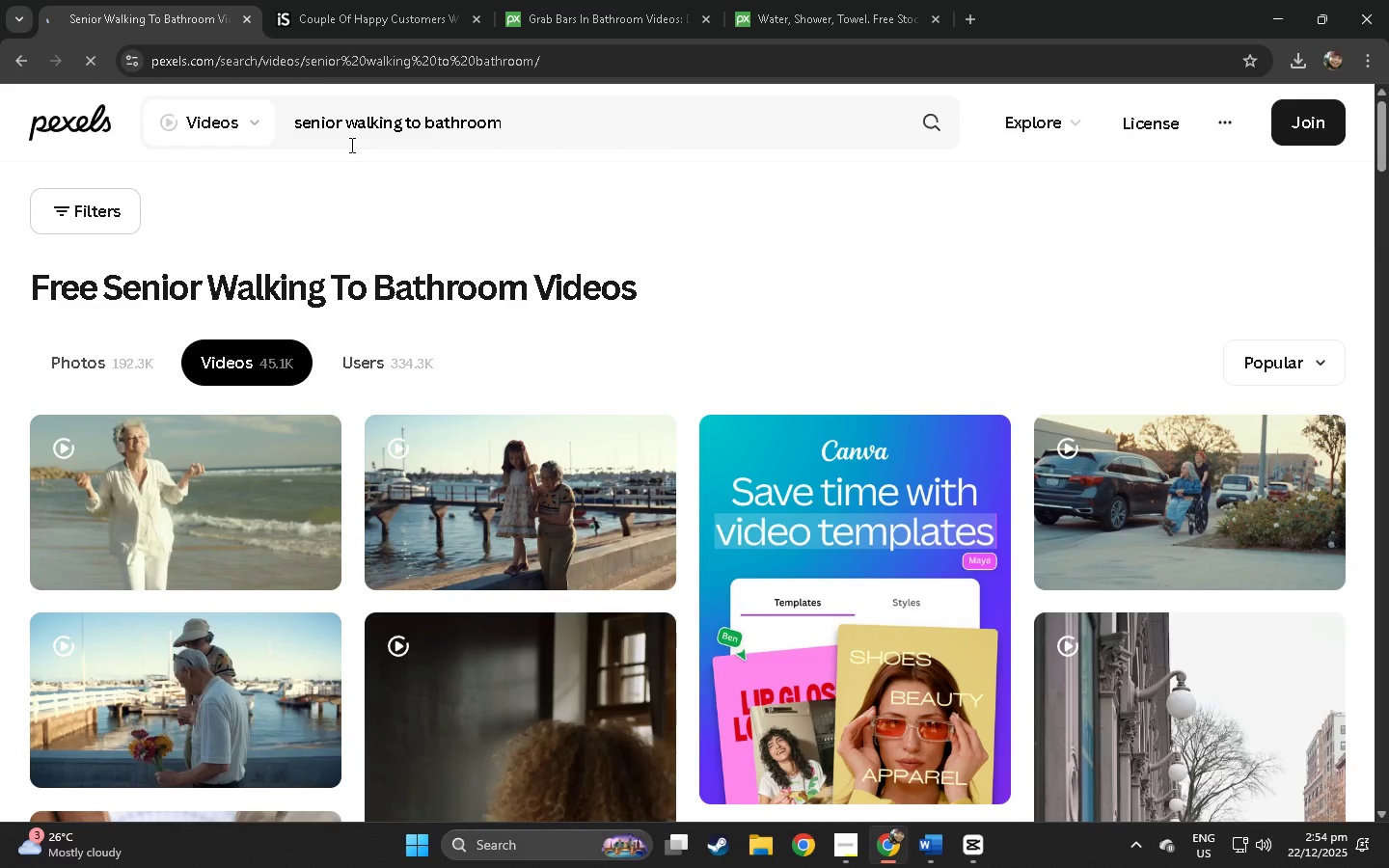 
left_click([473, 128])
 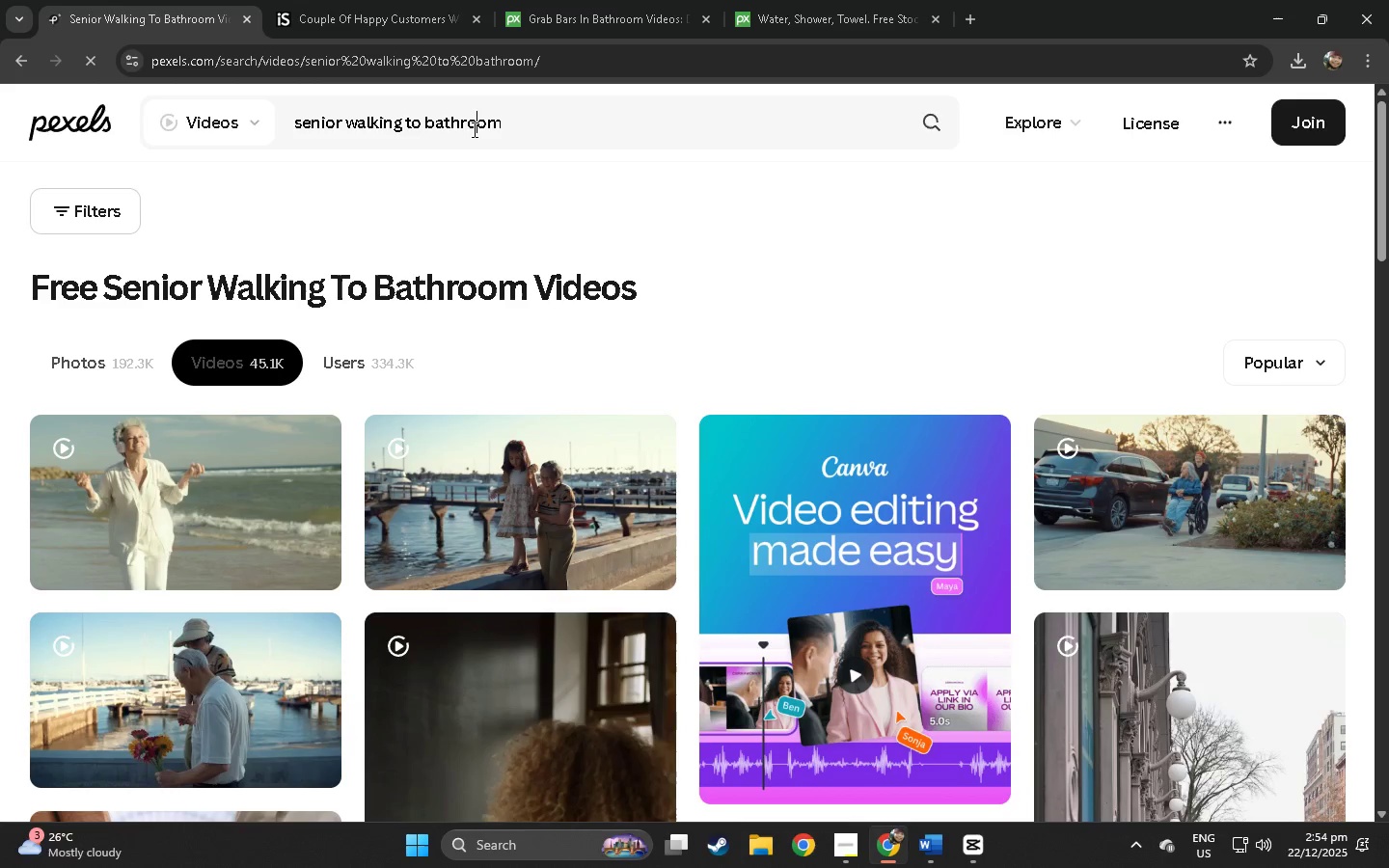 
key(NumpadEnter)
 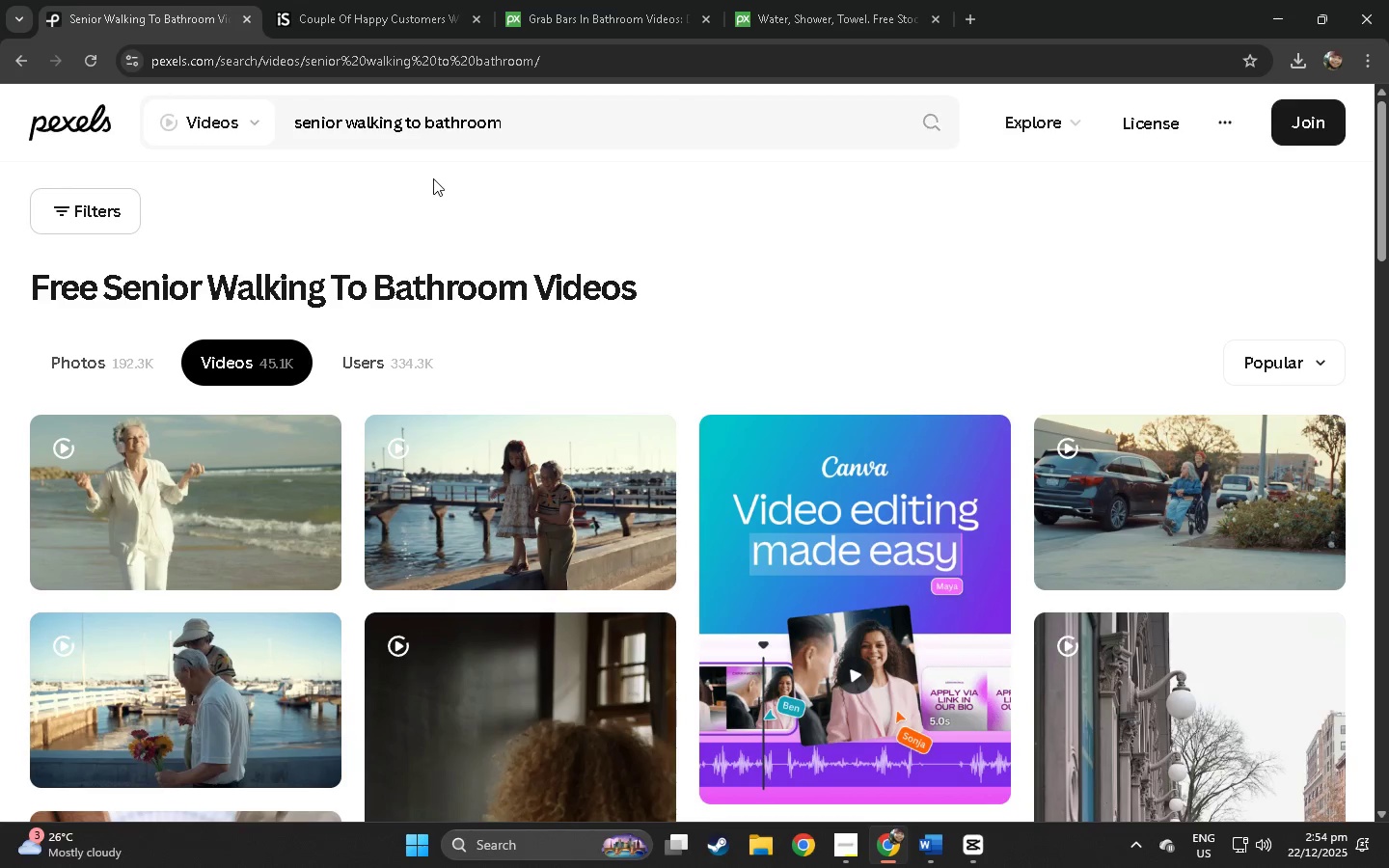 
scroll: coordinate [364, 158], scroll_direction: down, amount: 30.0
 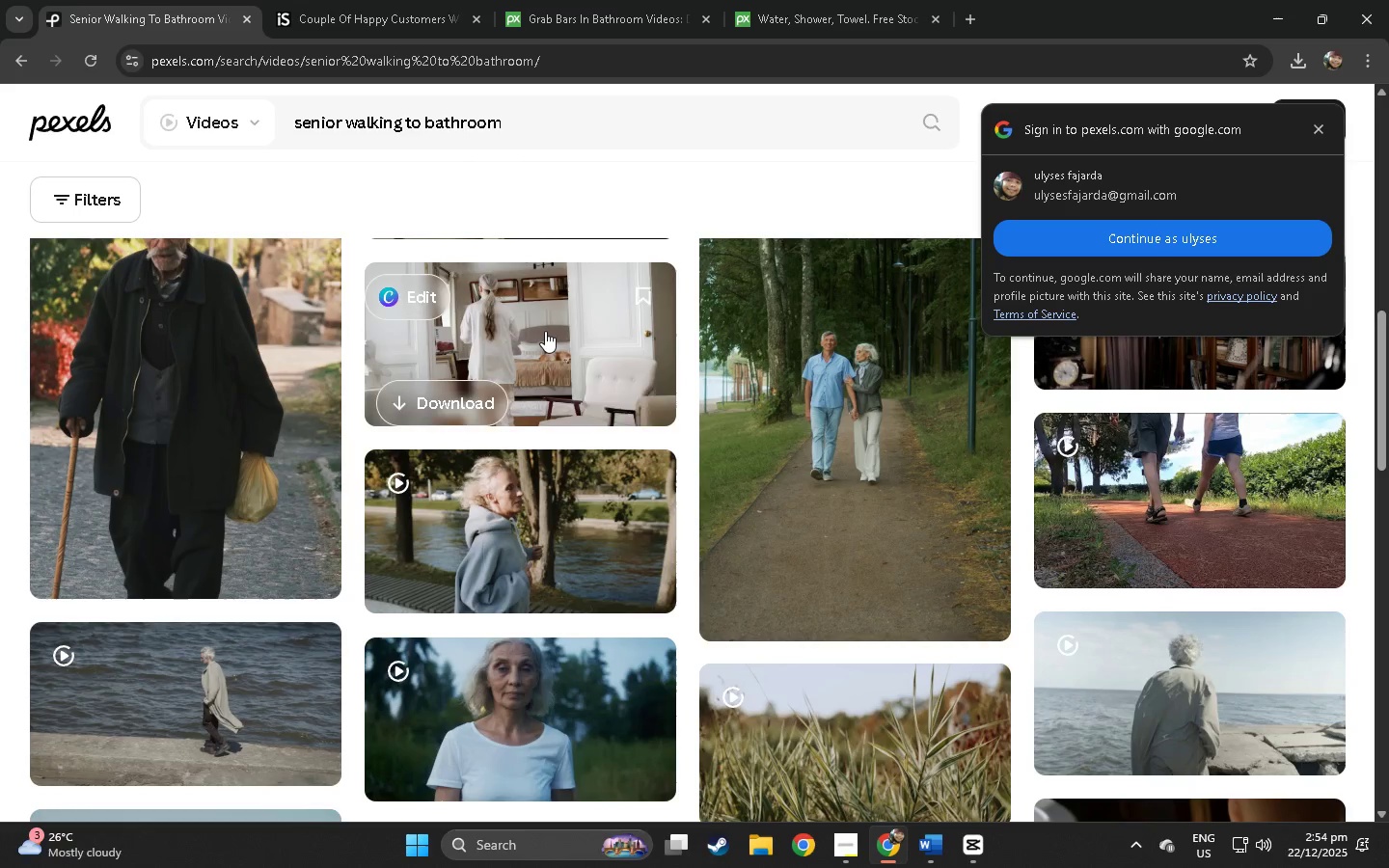 
left_click([545, 331])
 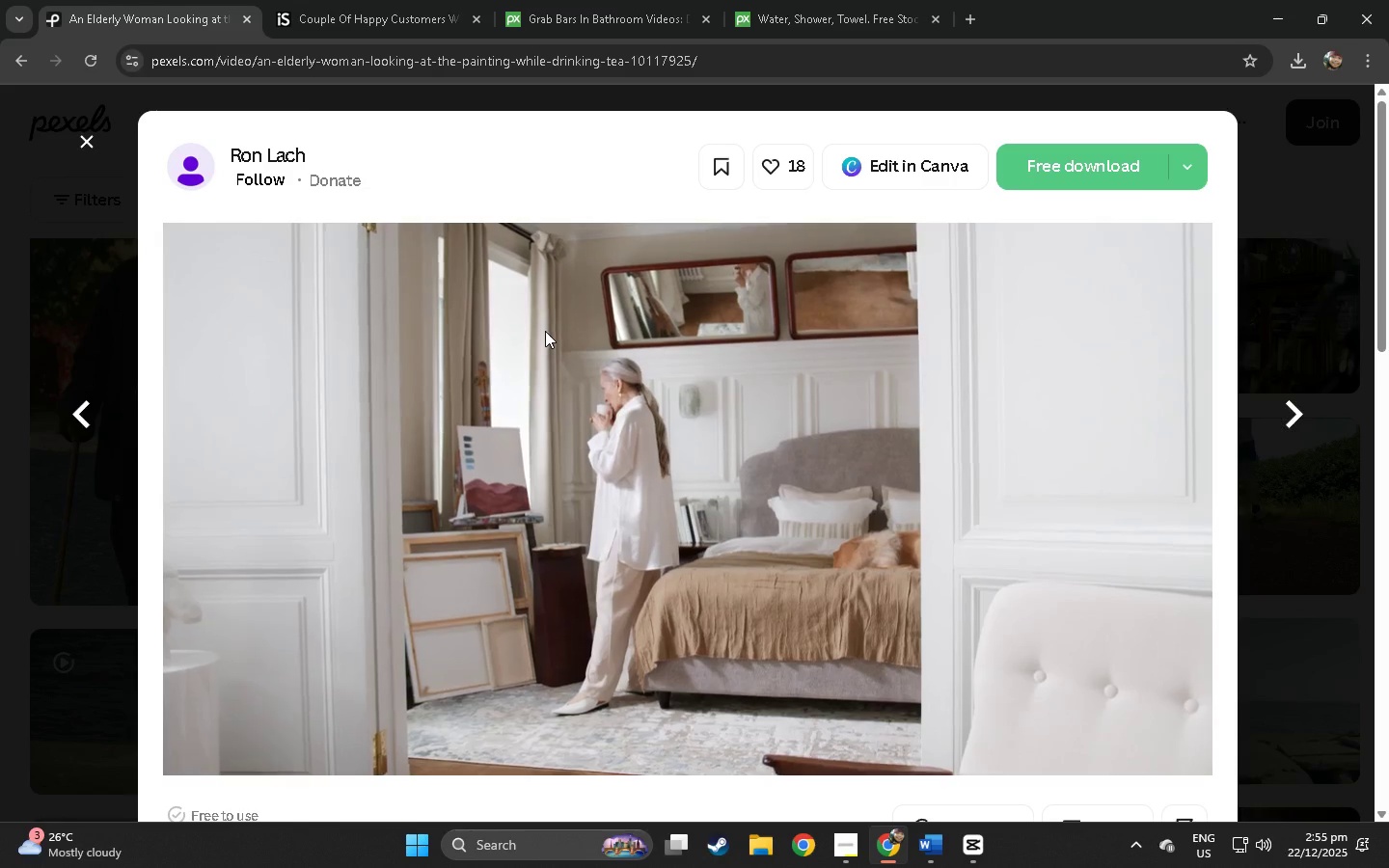 
wait(24.31)
 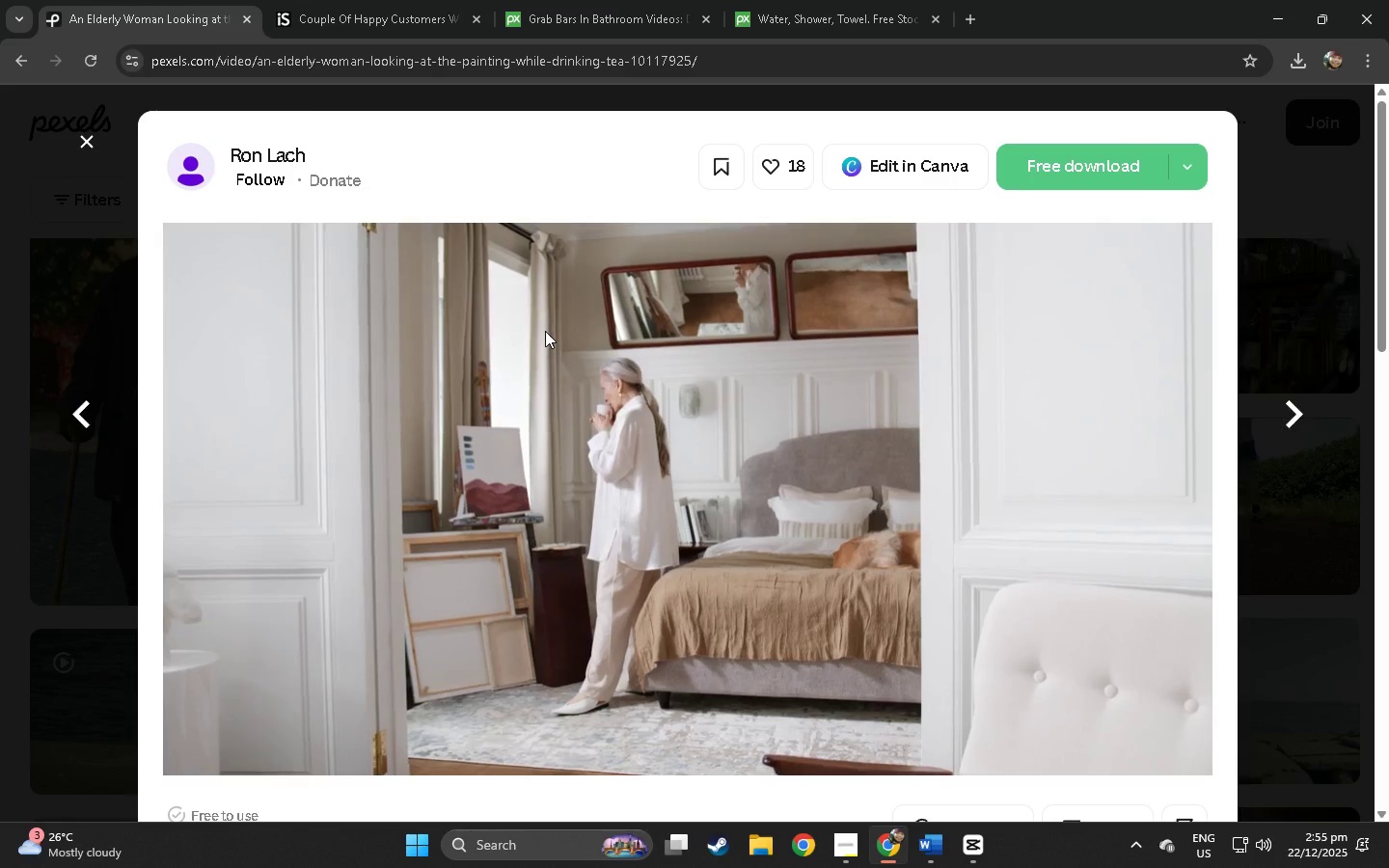 
scroll: coordinate [353, 262], scroll_direction: down, amount: 2.0
 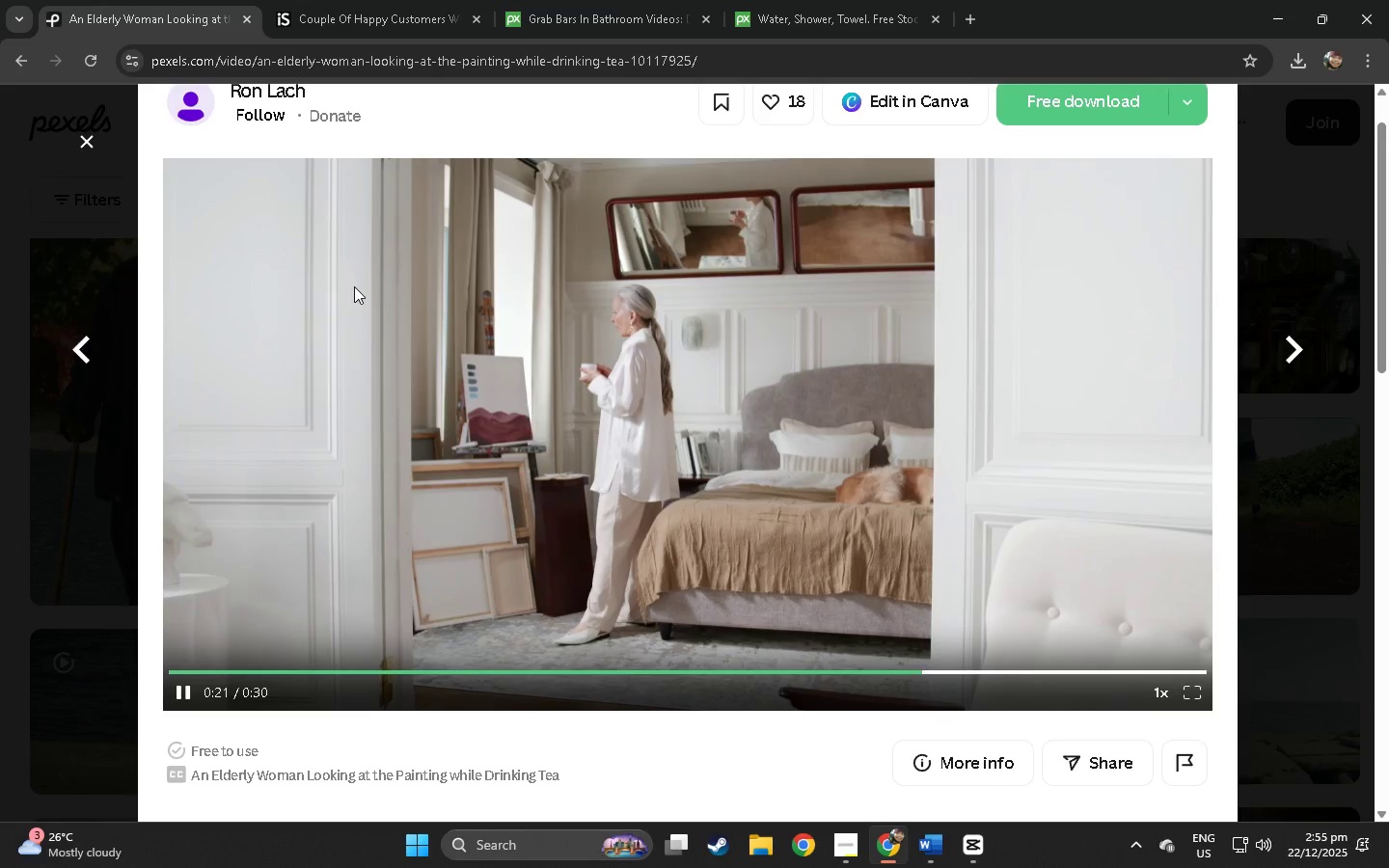 
scroll: coordinate [354, 286], scroll_direction: up, amount: 2.0
 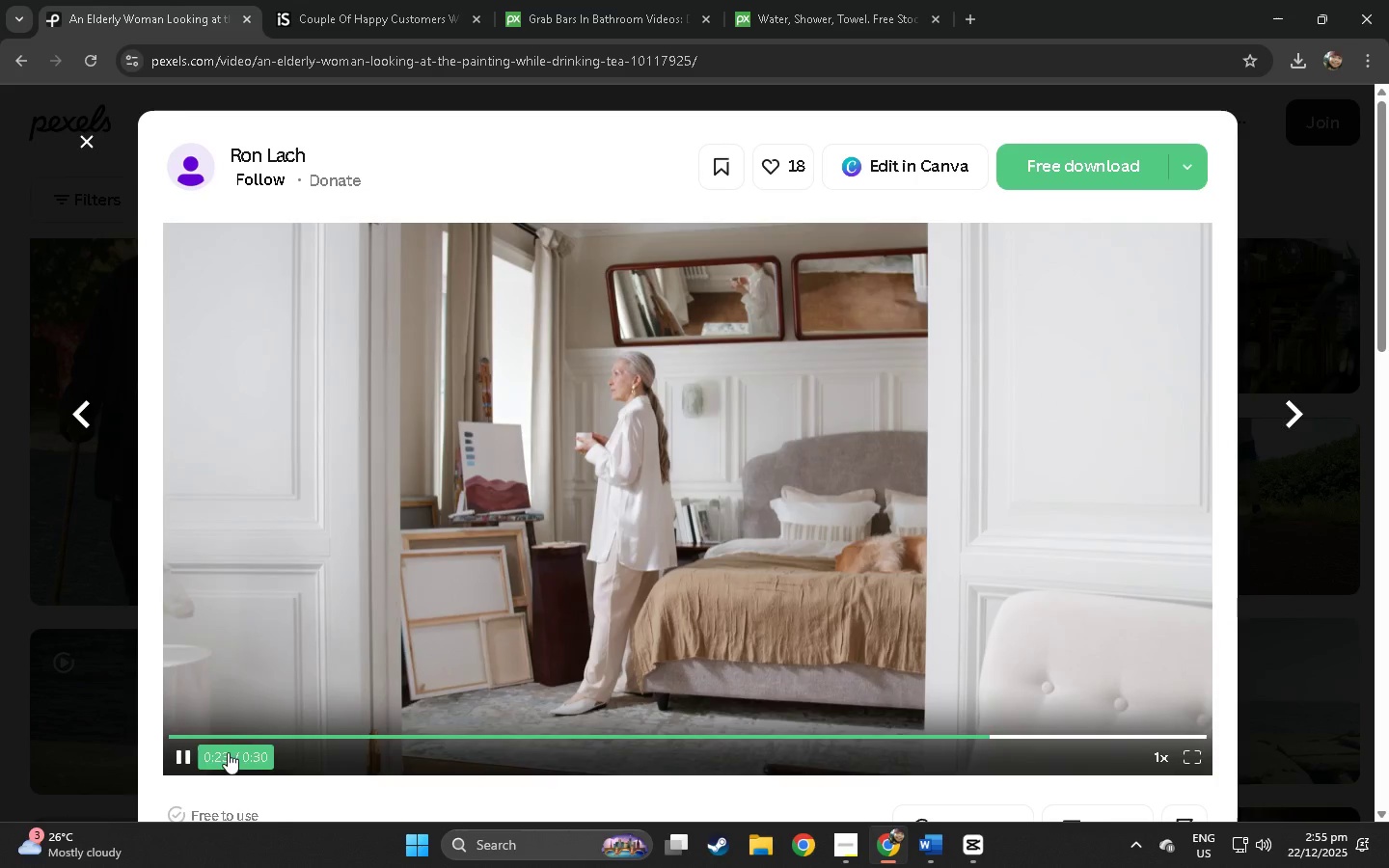 
left_click_drag(start_coordinate=[227, 735], to_coordinate=[136, 736])
 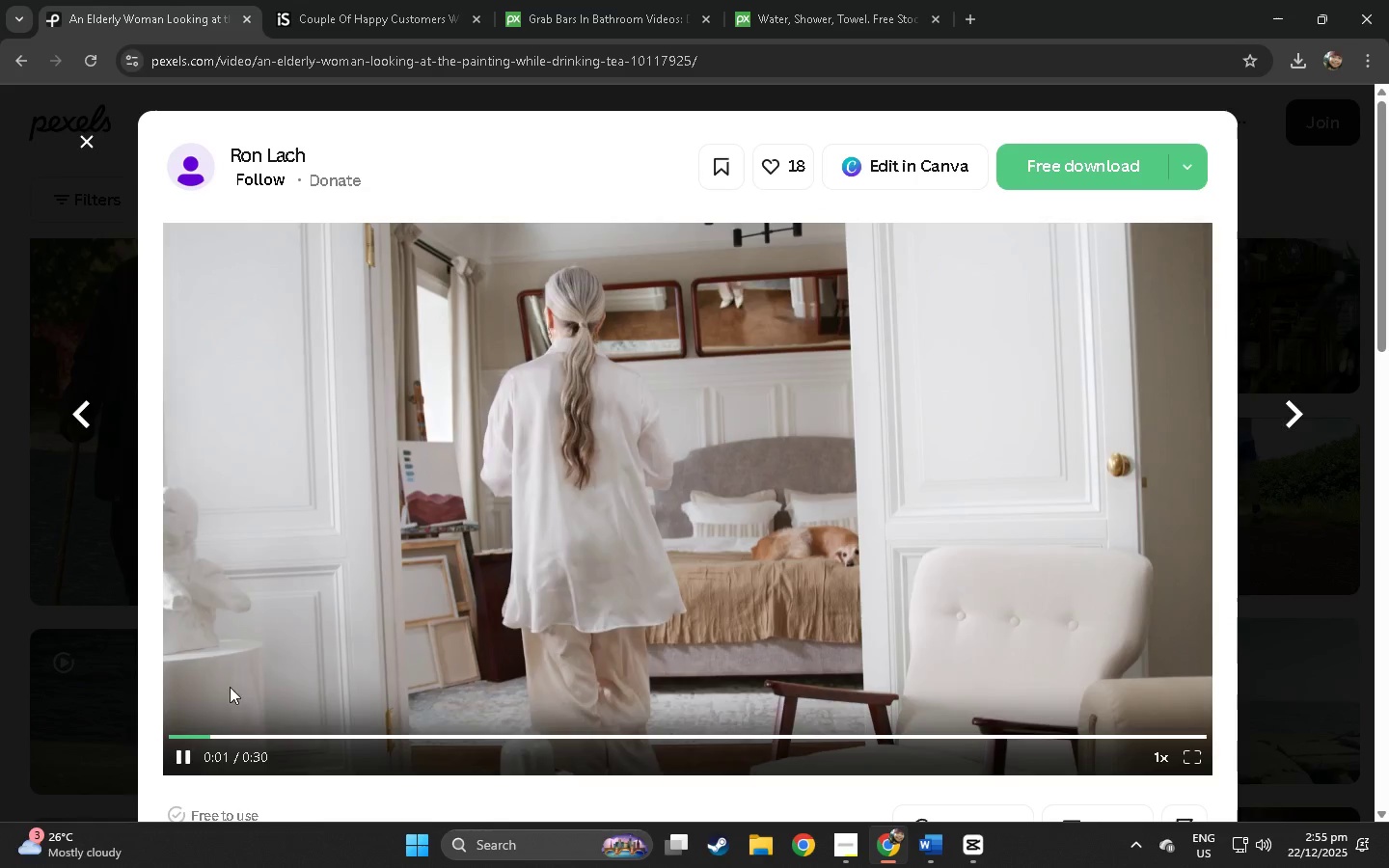 
left_click([264, 652])
 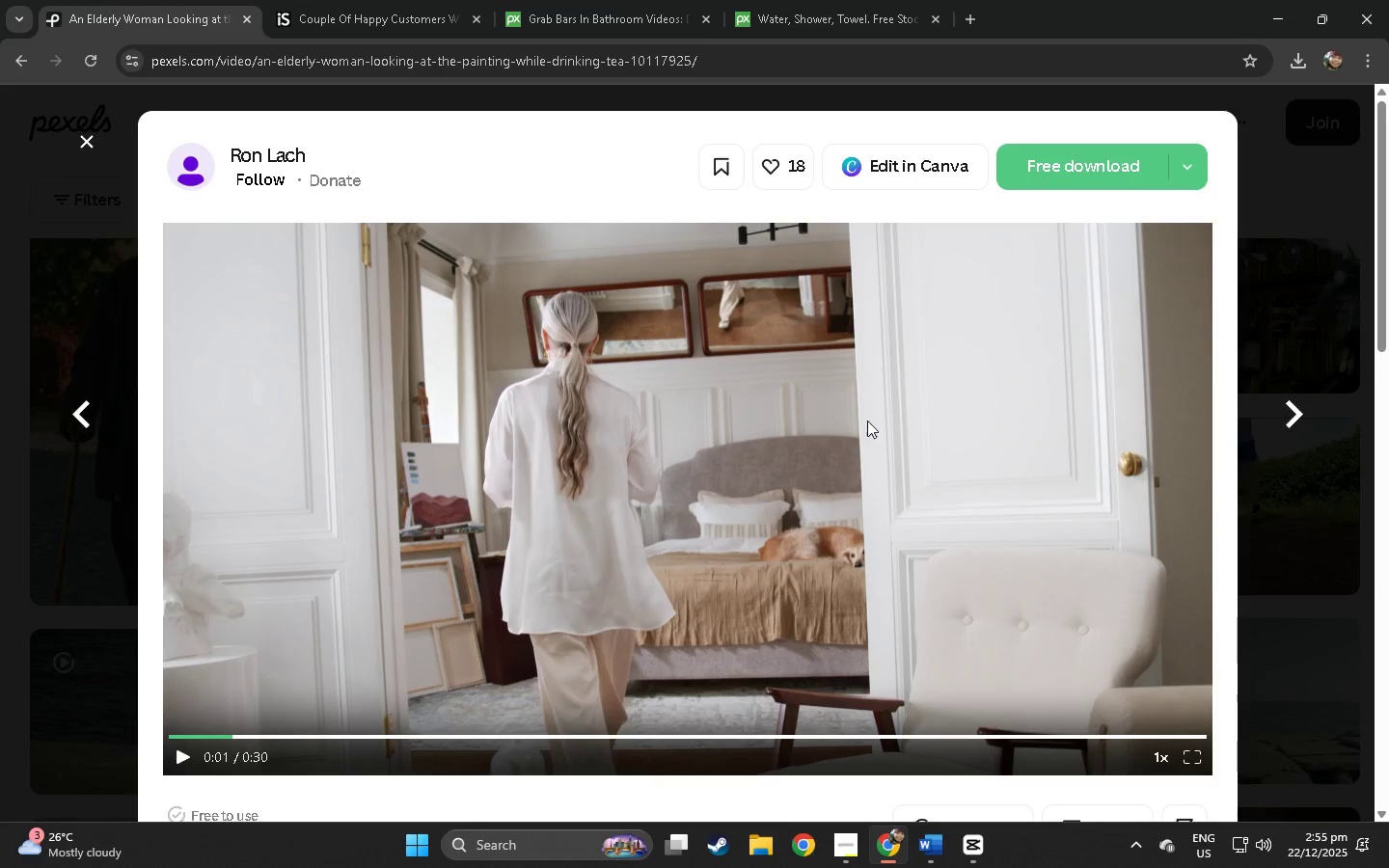 
left_click([1052, 175])
 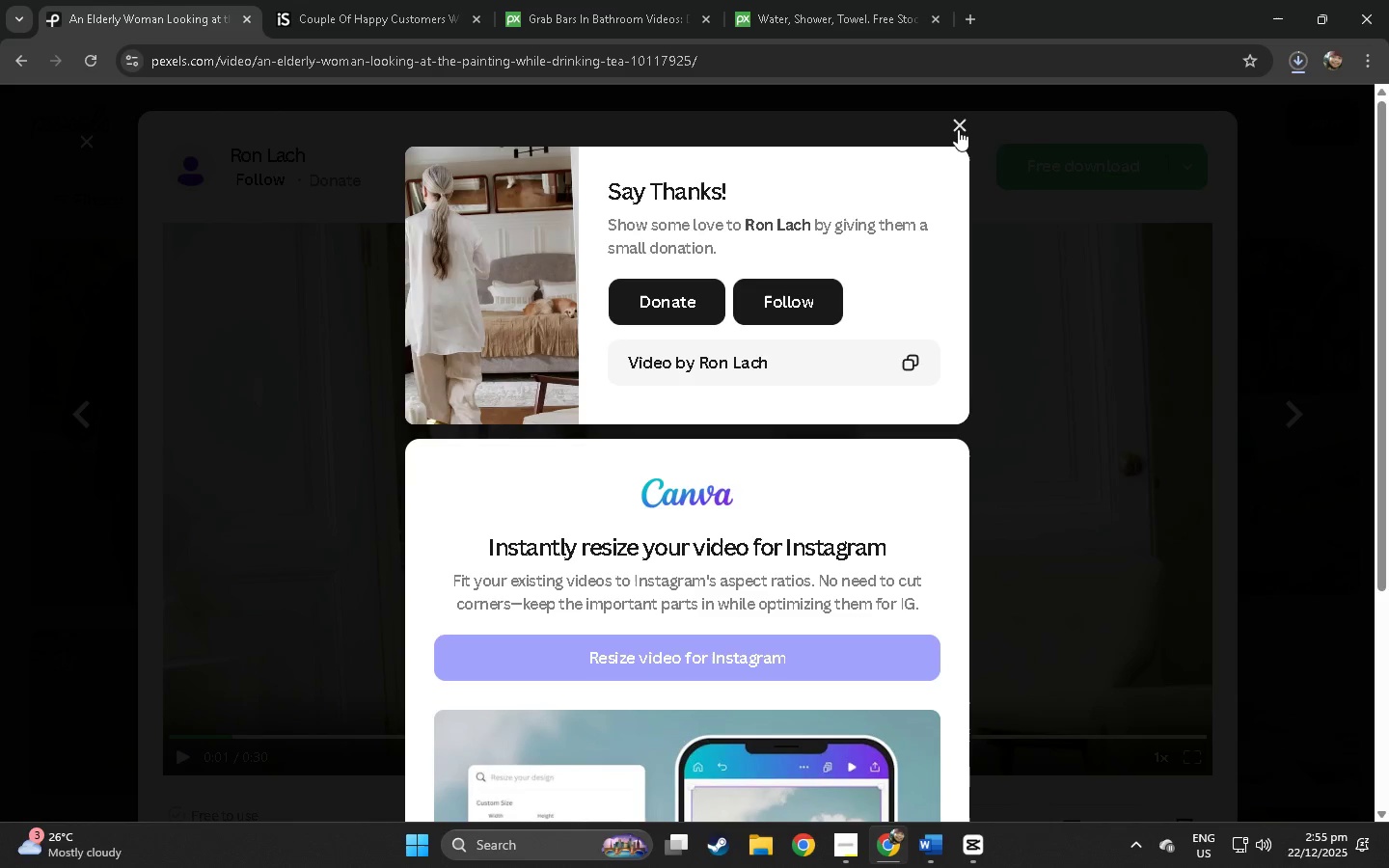 
left_click([967, 128])
 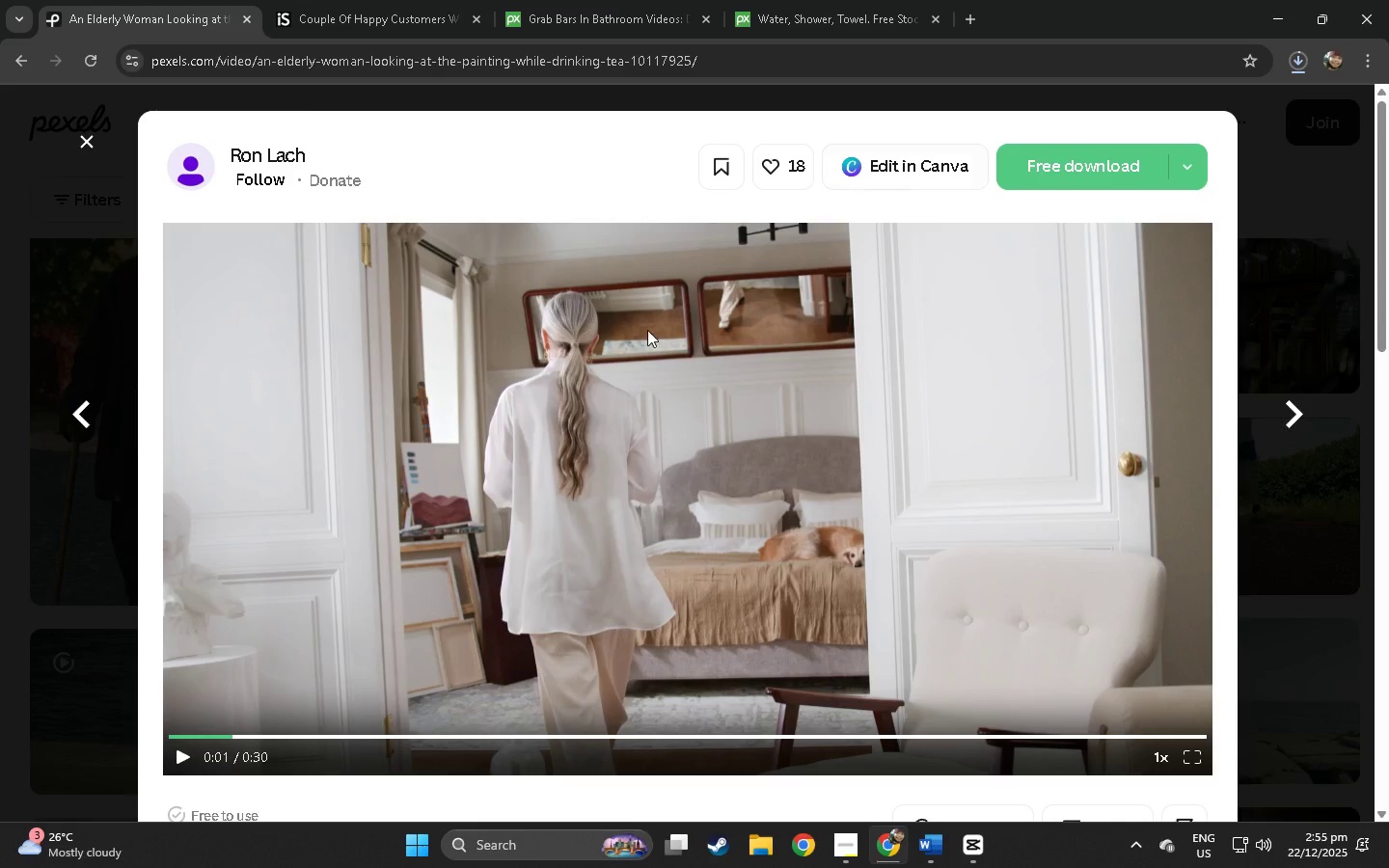 
scroll: coordinate [512, 356], scroll_direction: down, amount: 12.0
 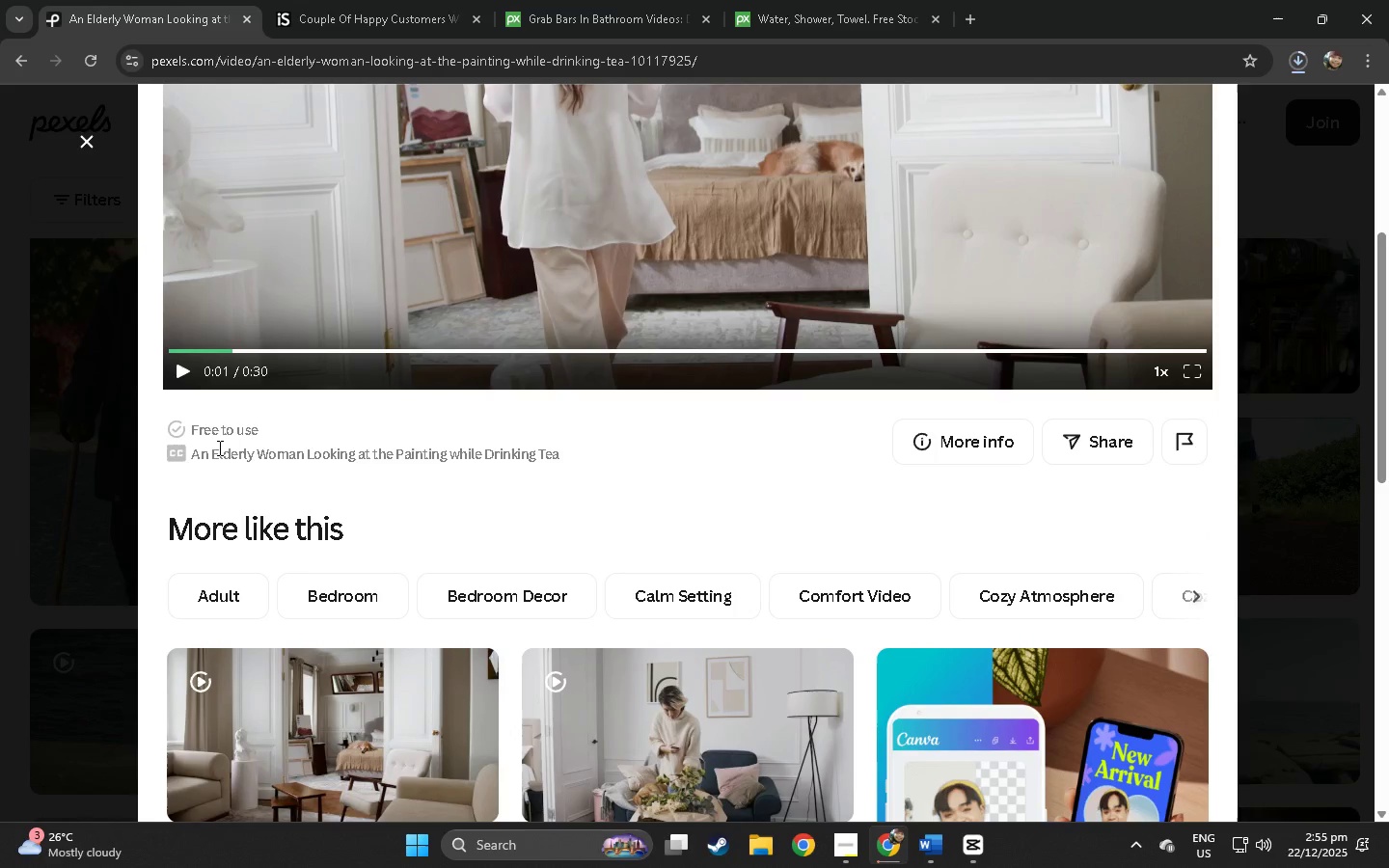 
scroll: coordinate [218, 448], scroll_direction: up, amount: 11.0
 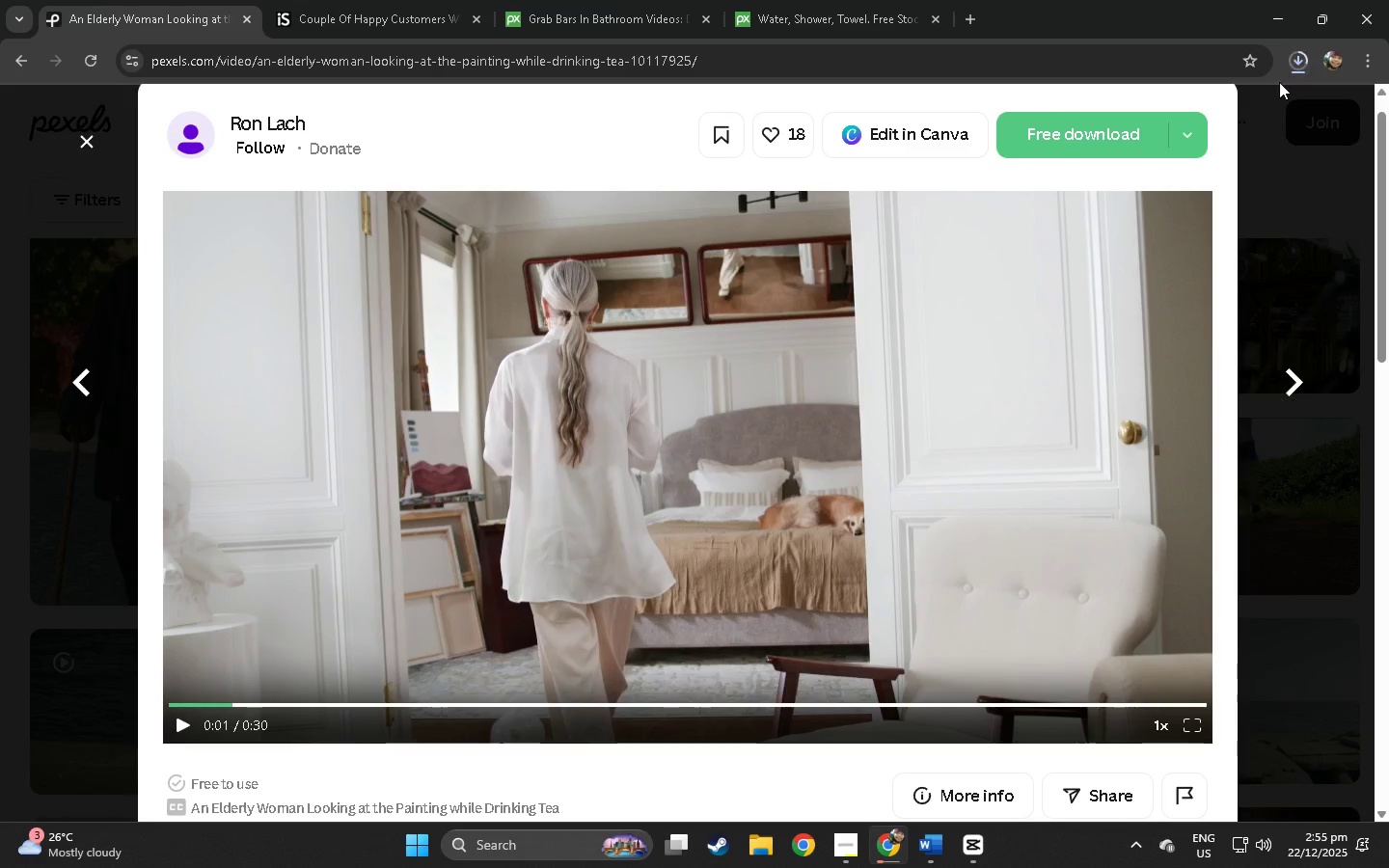 
left_click_drag(start_coordinate=[933, 60], to_coordinate=[48, 75])
 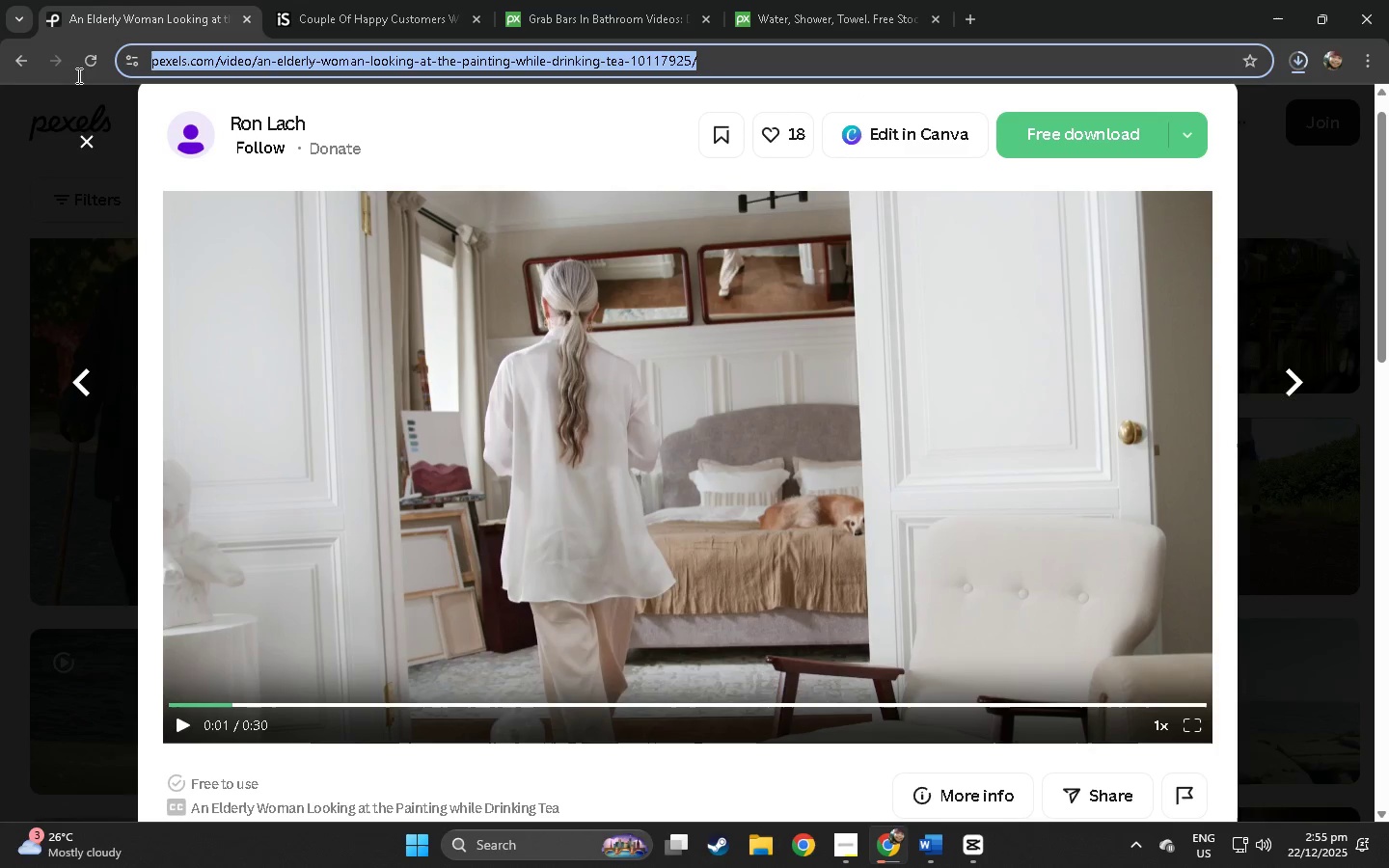 
key(Control+C)
 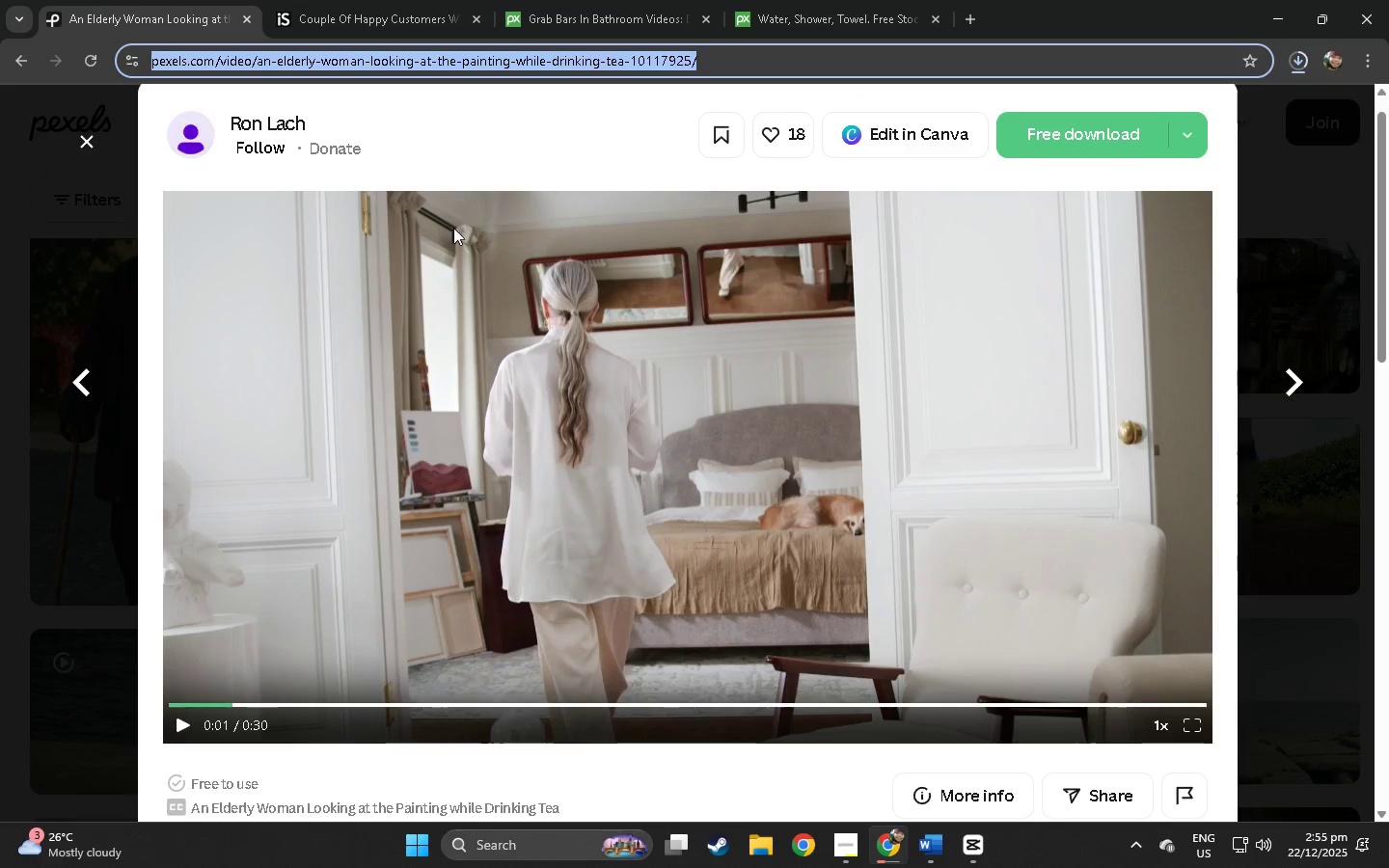 
key(Alt+AltLeft)
 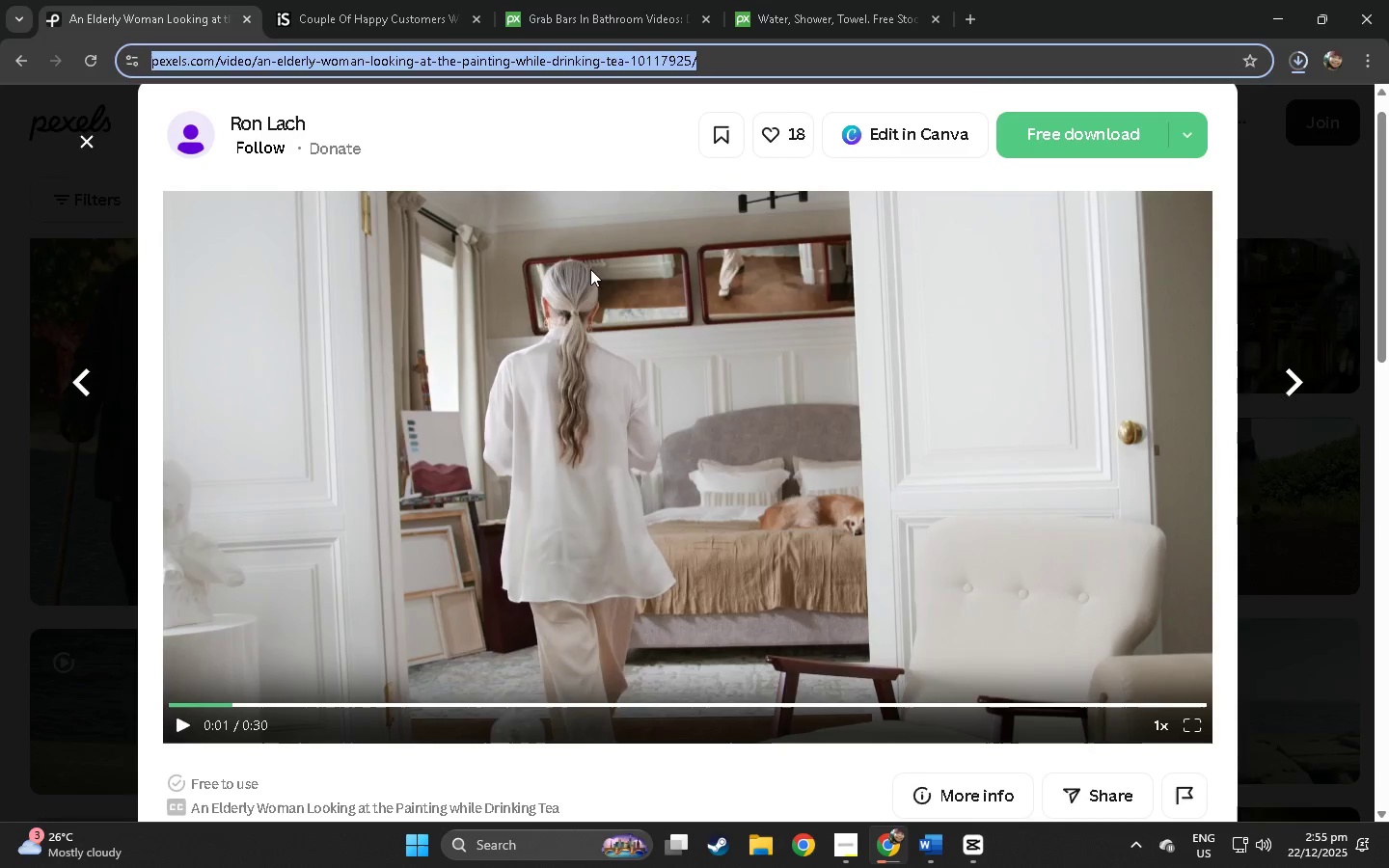 
key(Alt+Tab)